 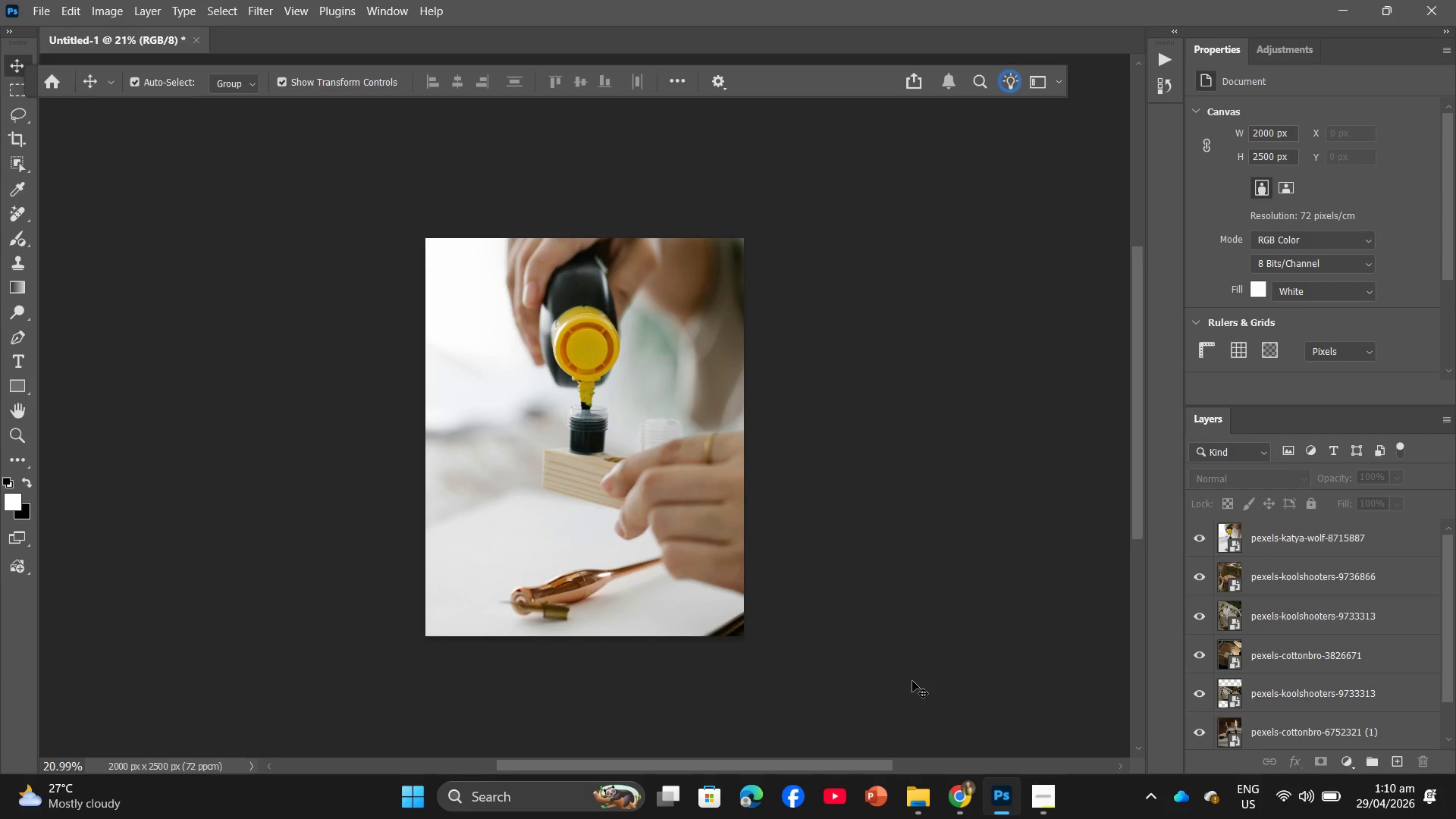 
key(Alt+Control+Shift+W)
 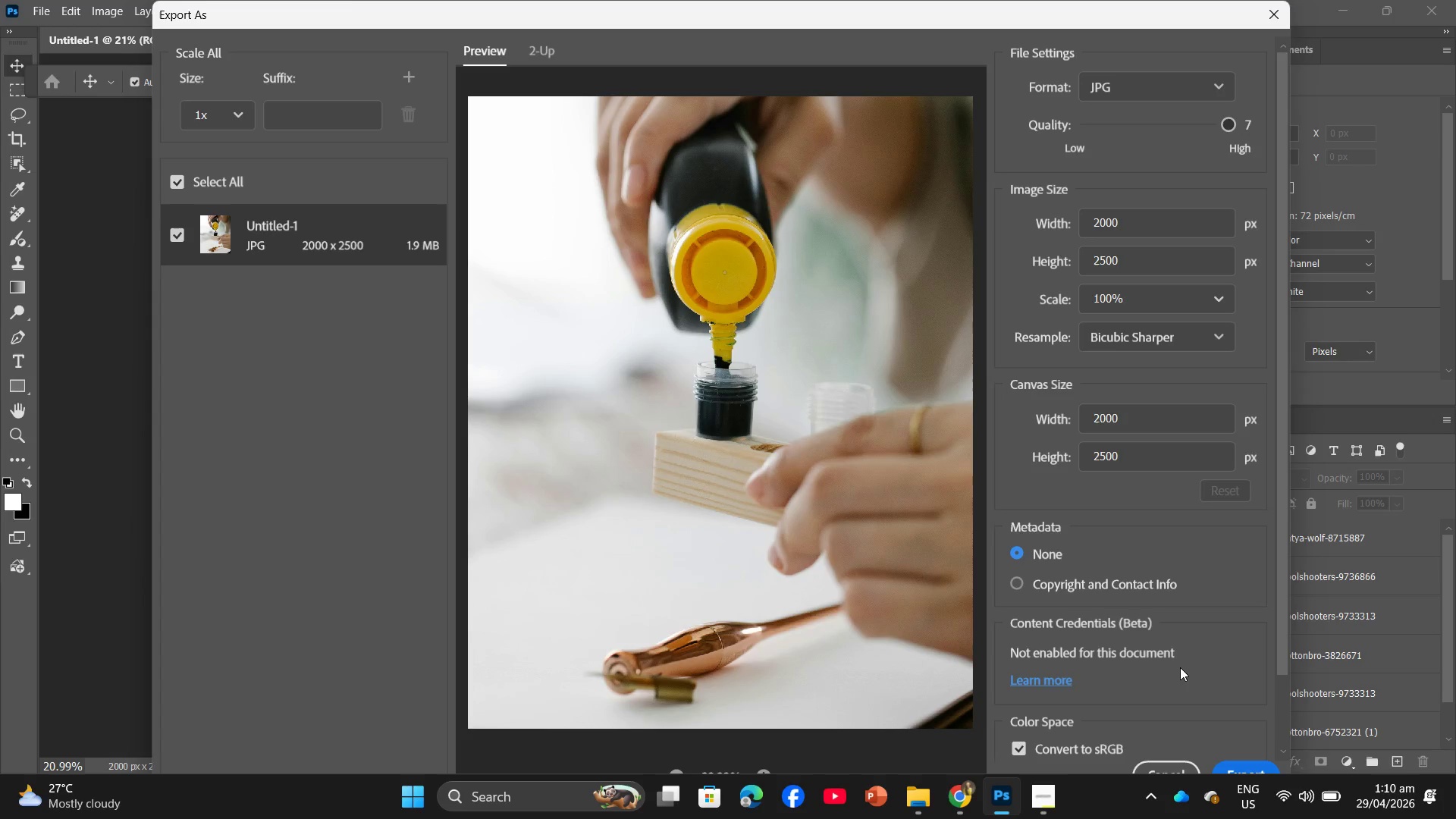 
left_click([1254, 764])
 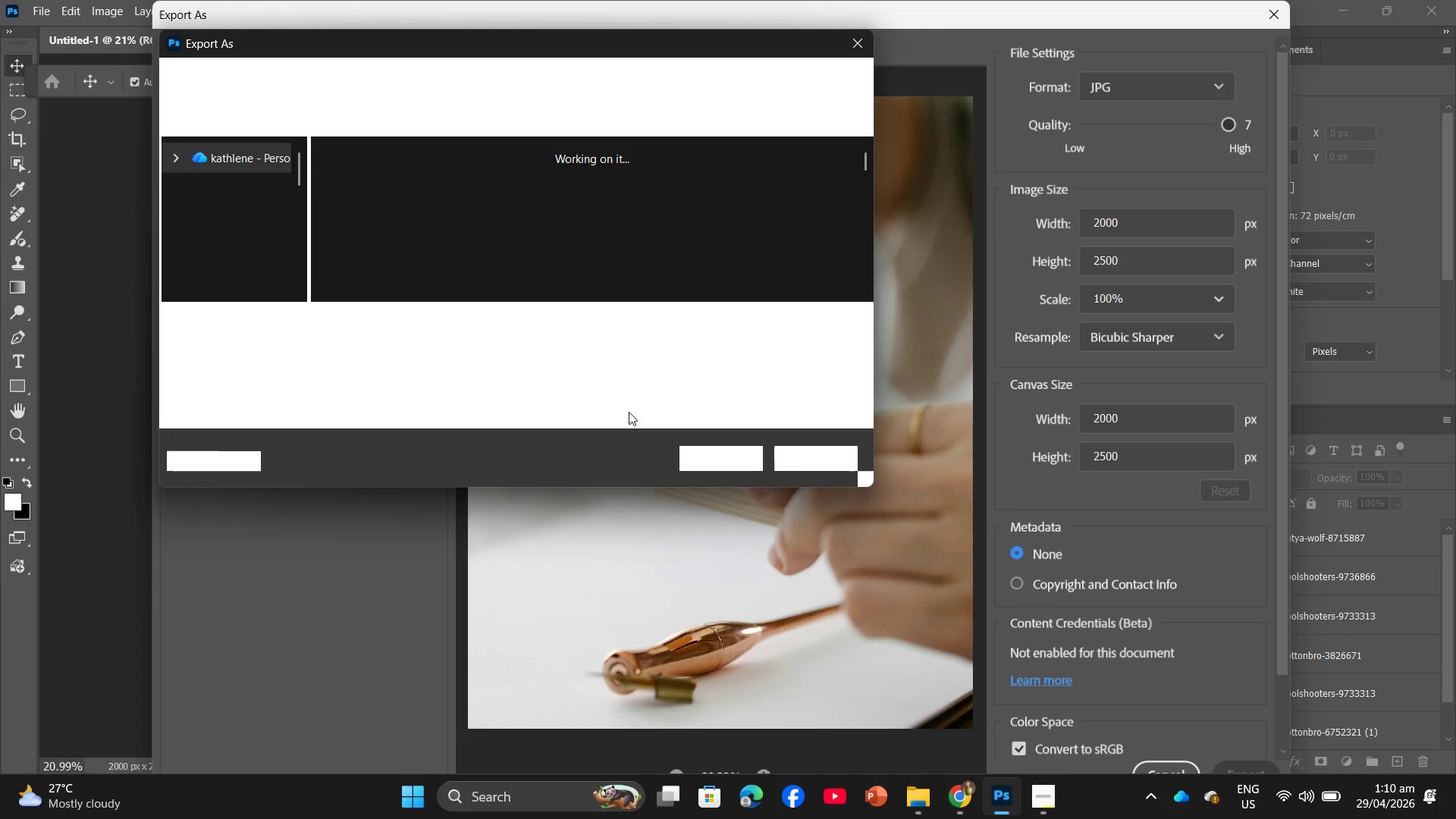 
scroll: coordinate [613, 231], scroll_direction: down, amount: 21.0
 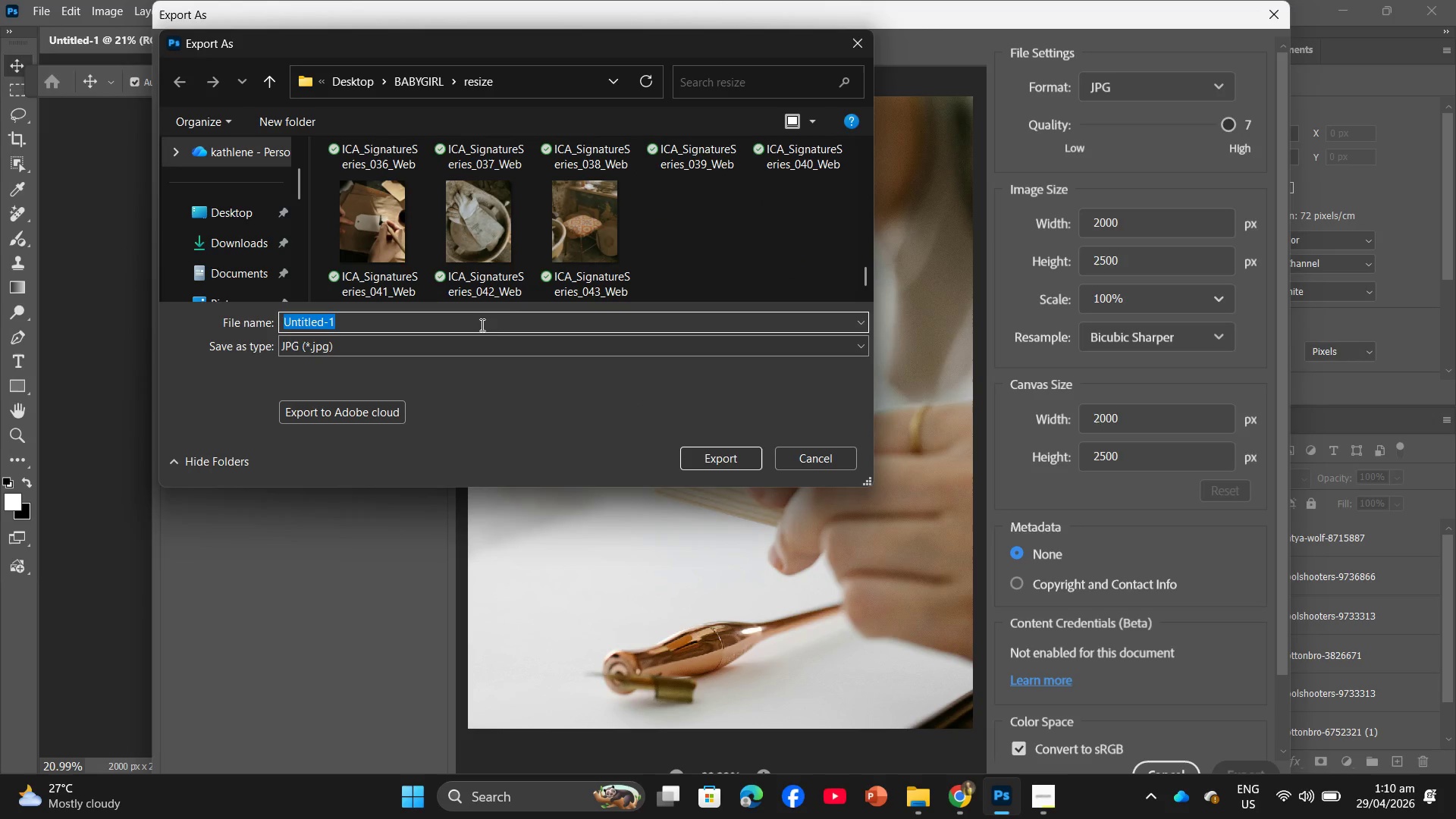 
left_click([551, 262])
 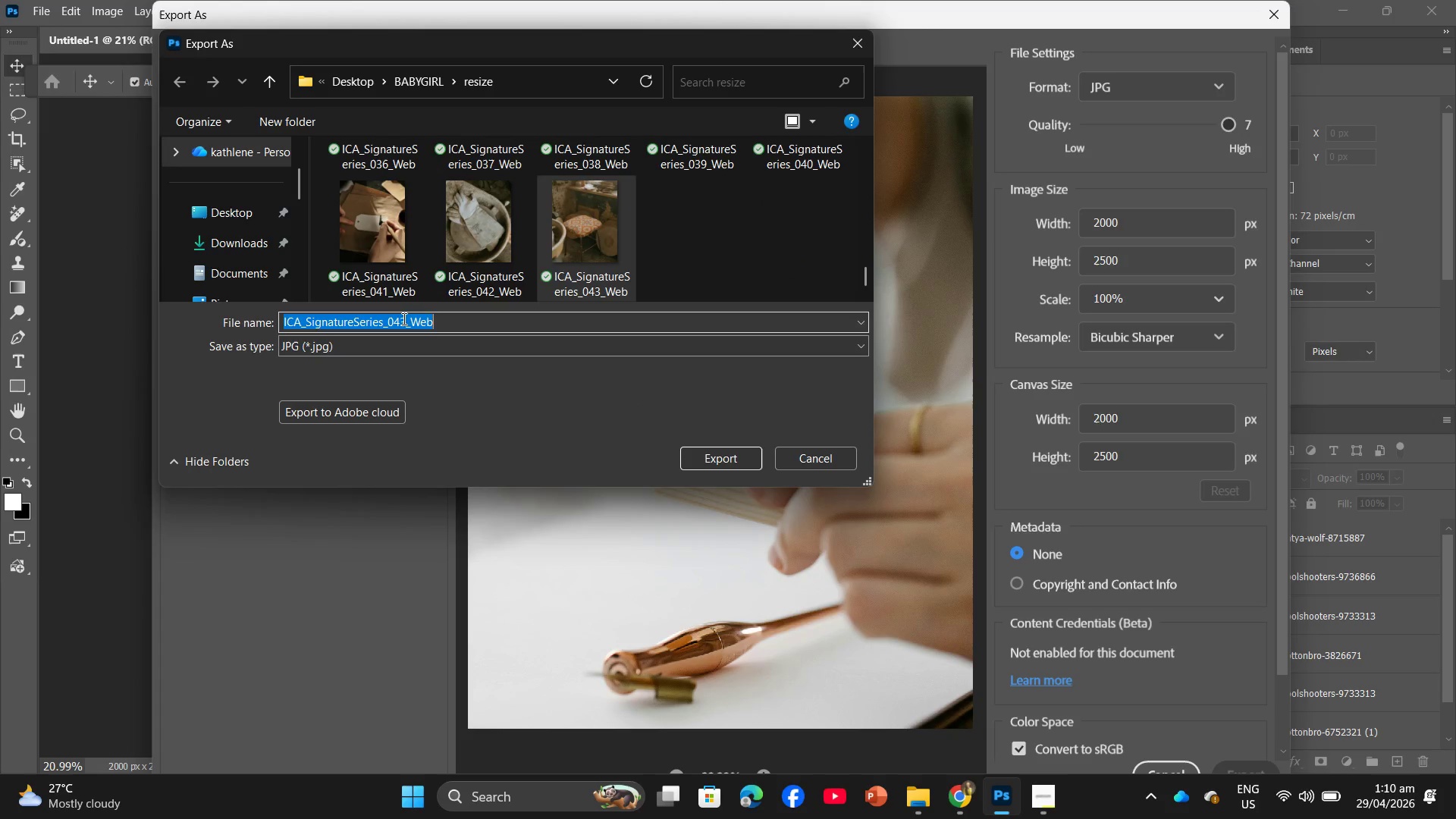 
double_click([404, 318])
 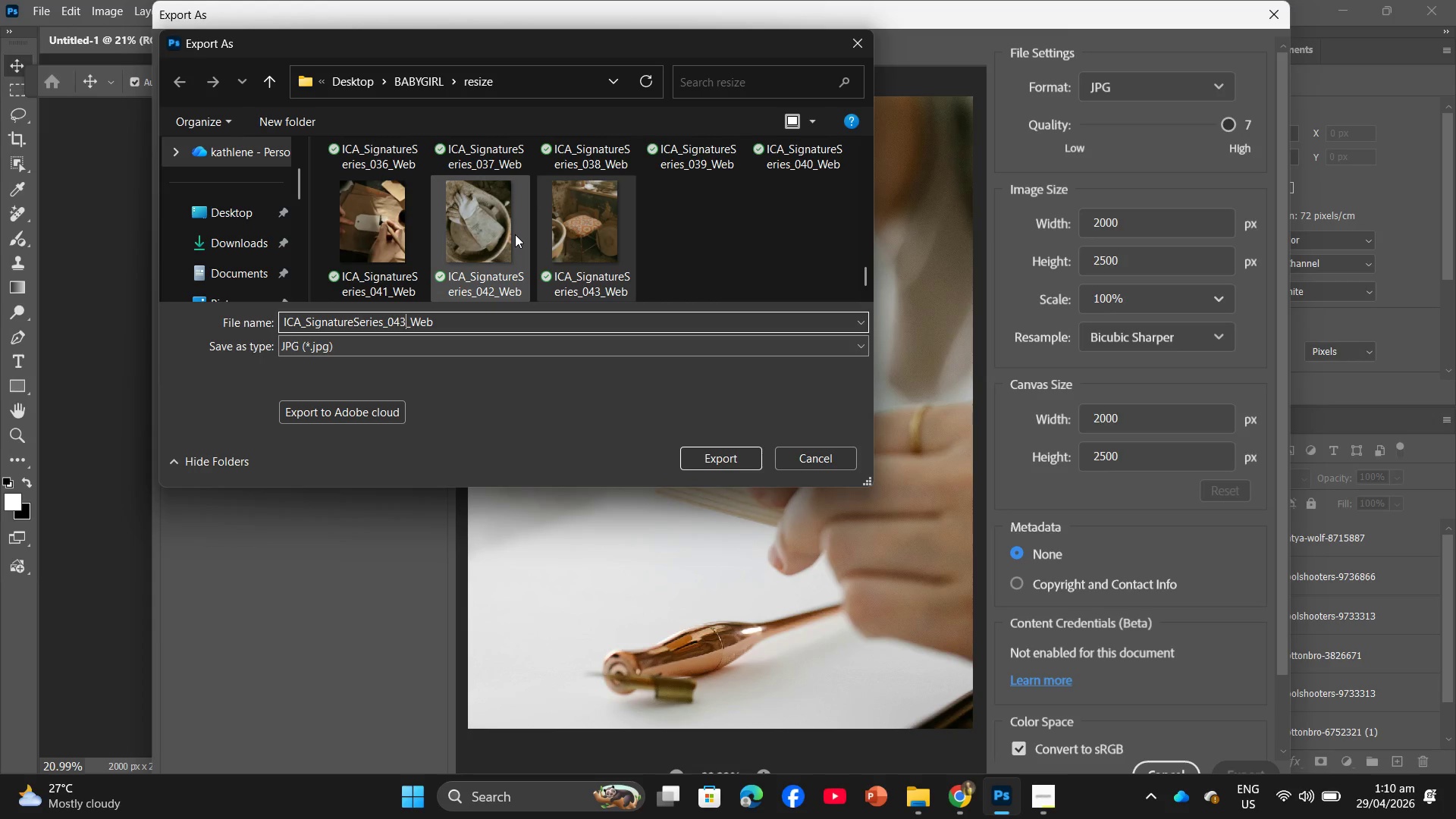 
key(Backspace)
 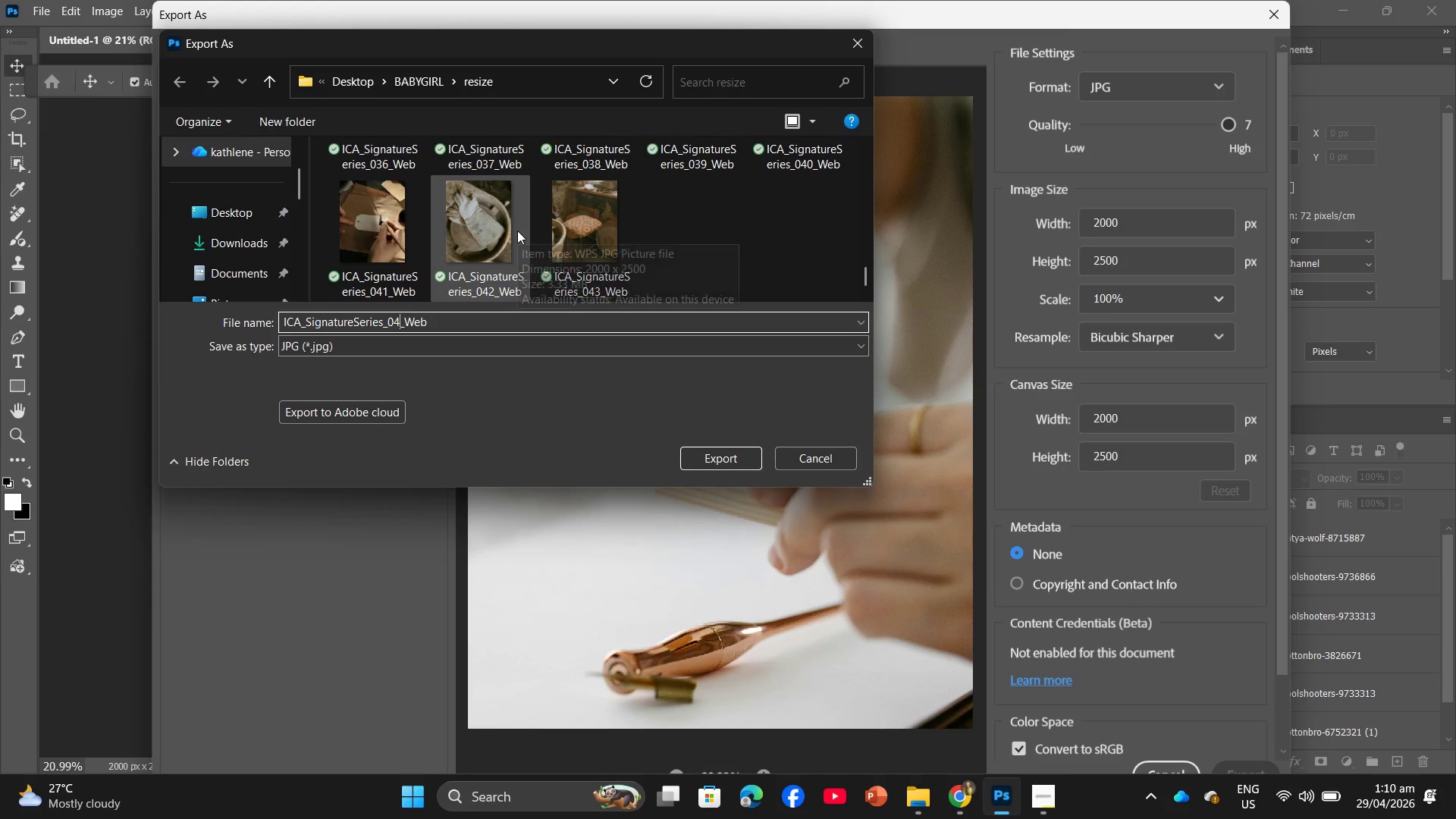 
key(Numpad4)
 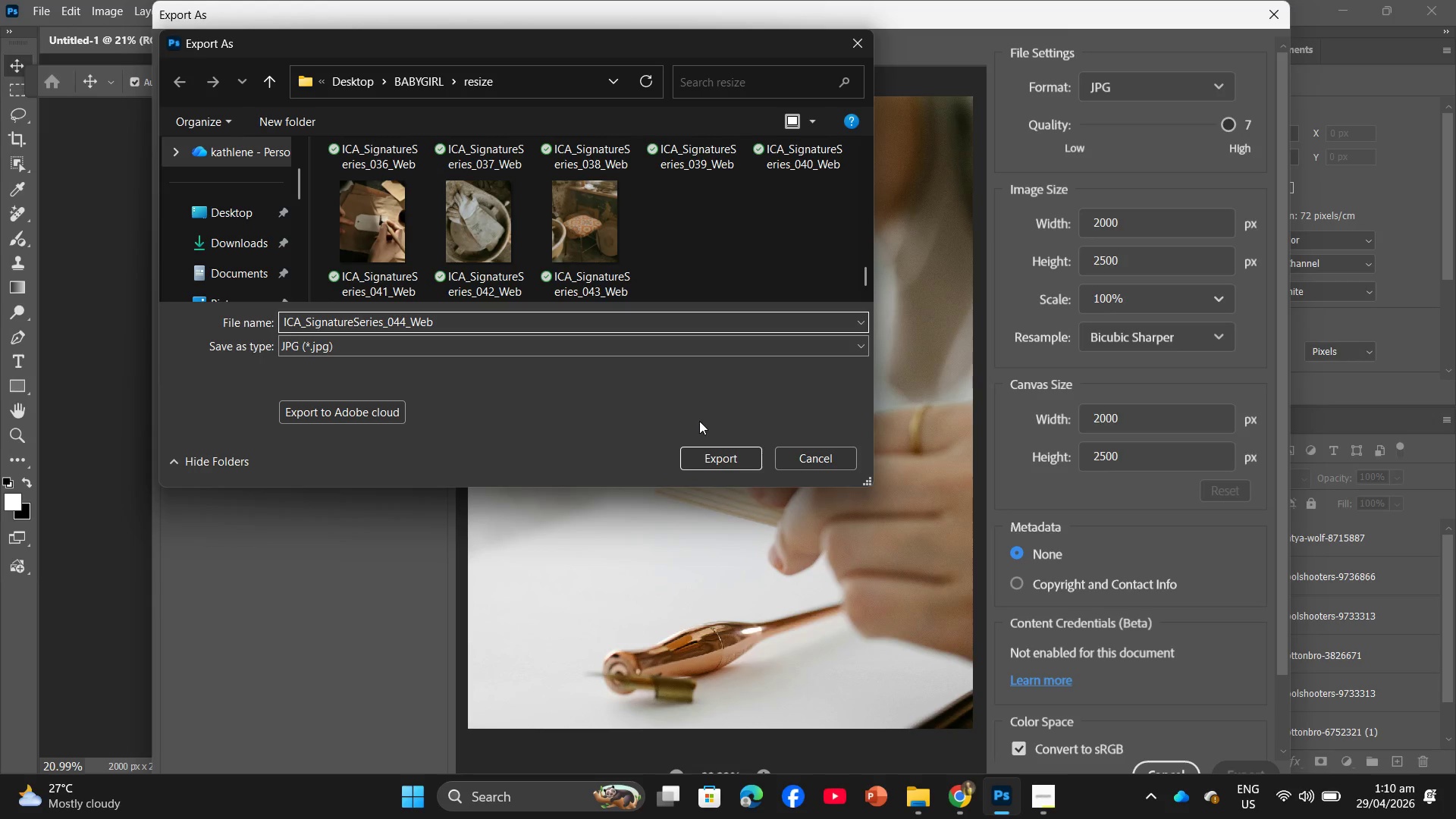 
left_click([720, 451])
 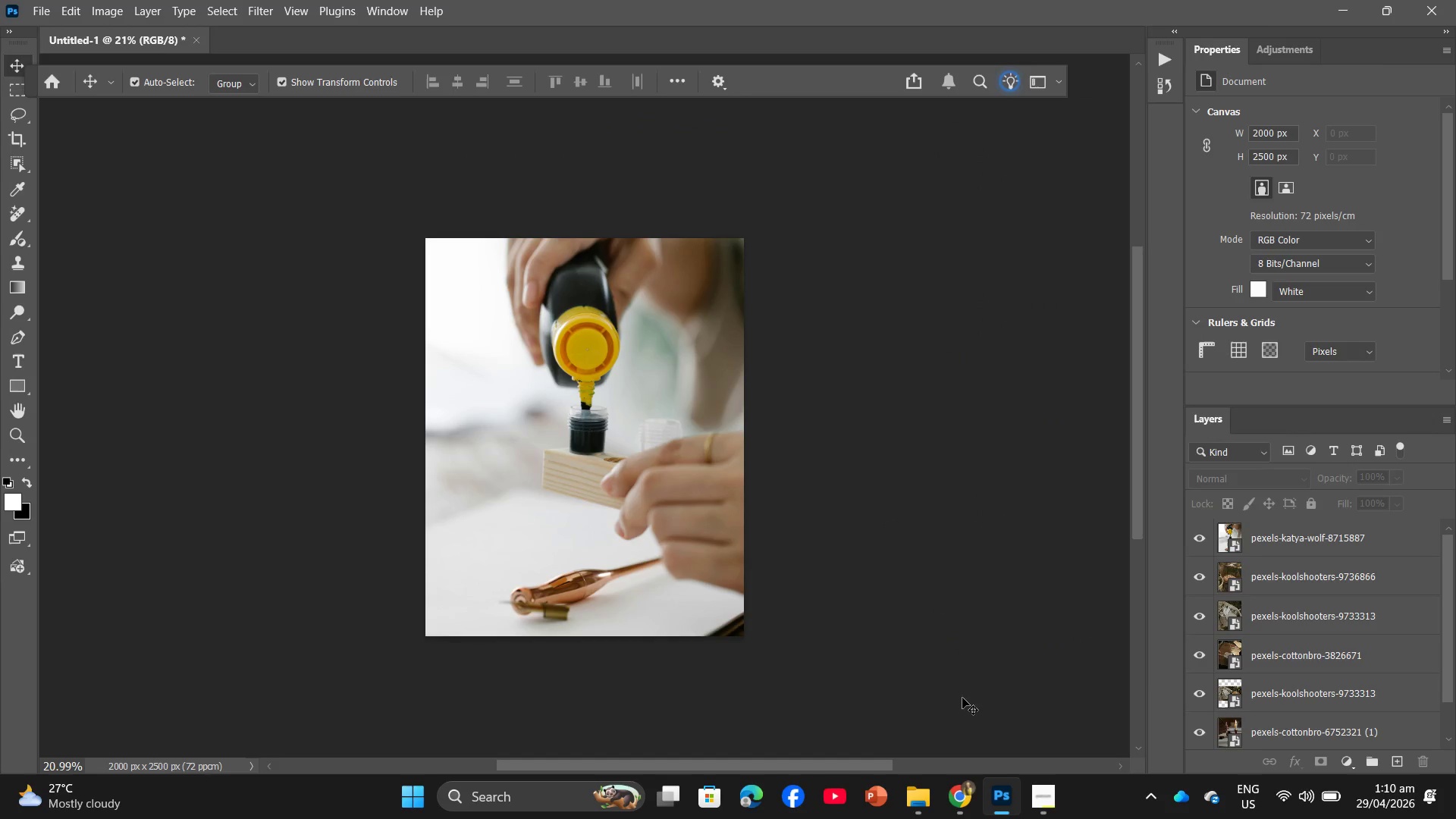 
left_click([1061, 811])